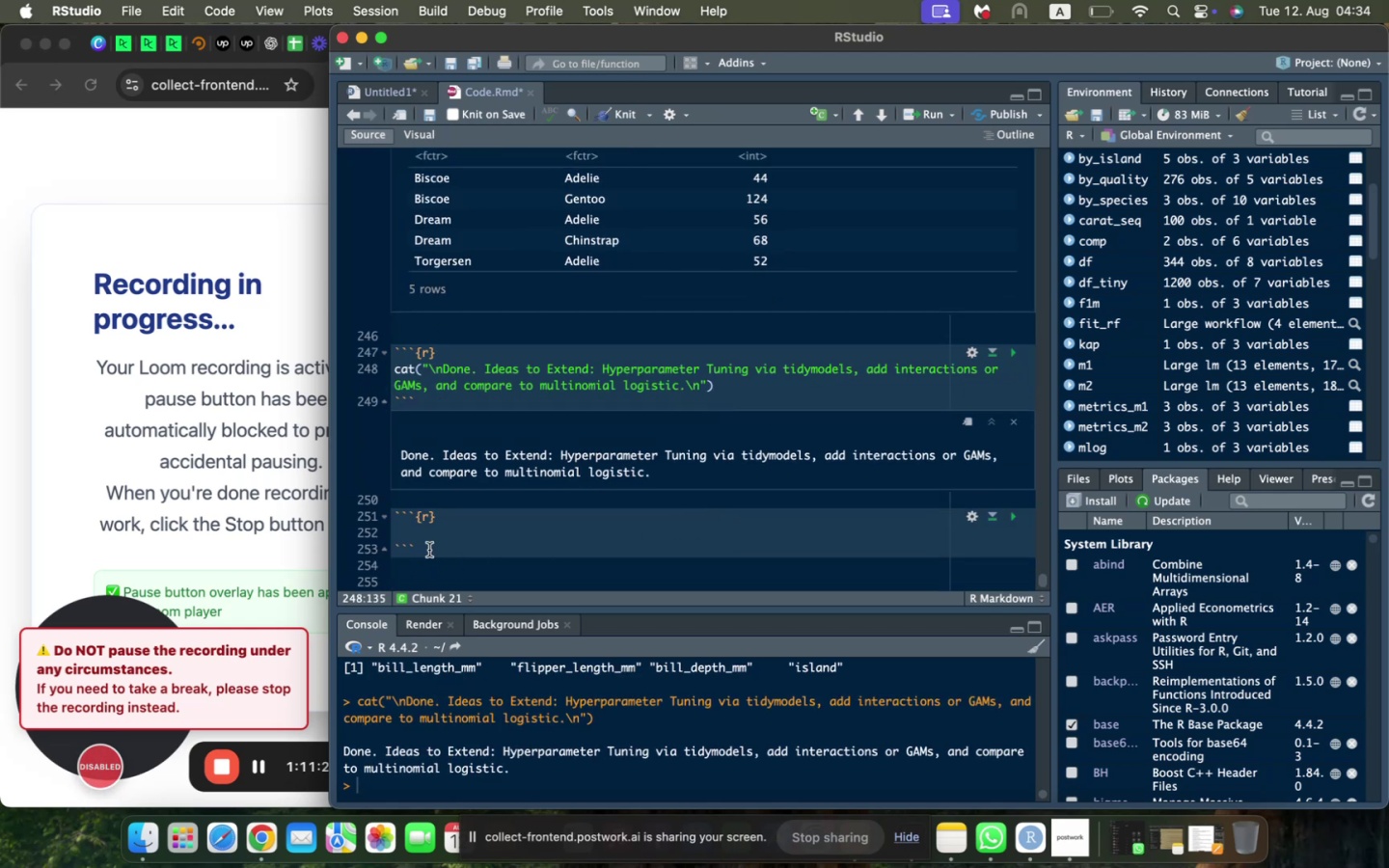 
left_click_drag(start_coordinate=[429, 550], to_coordinate=[392, 519])
 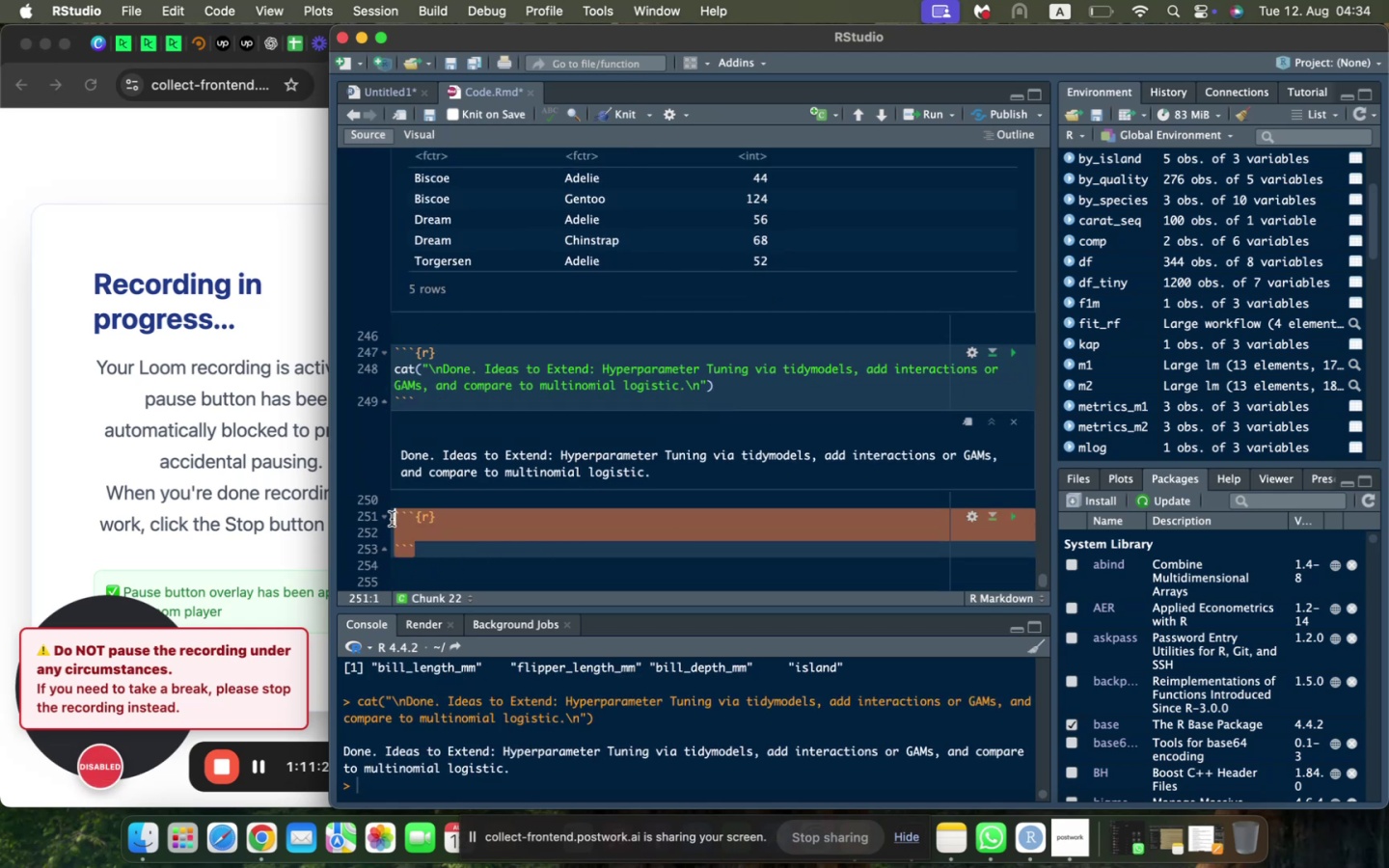 
scroll: coordinate [392, 519], scroll_direction: down, amount: 1.0
 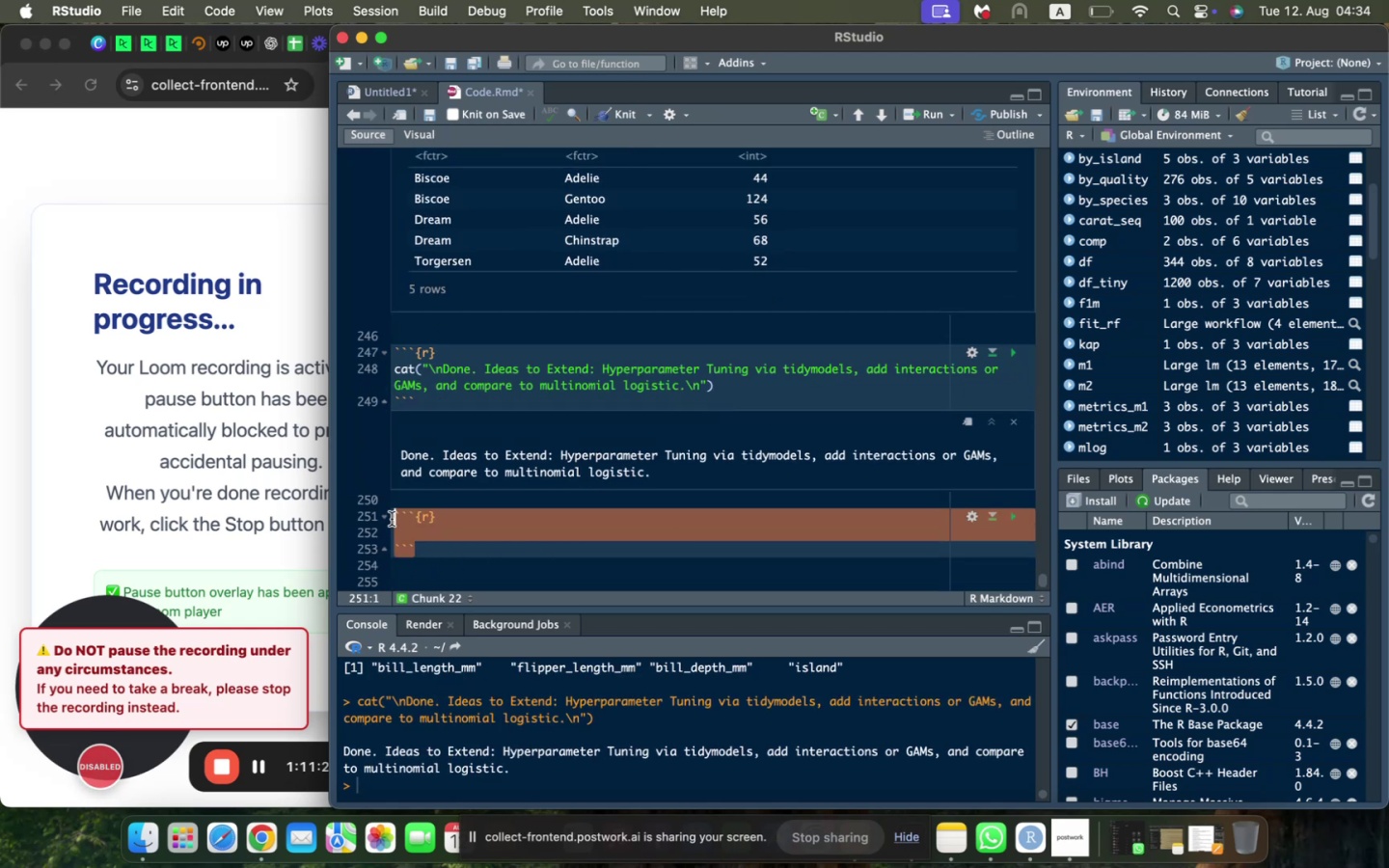 
key(Backspace)
 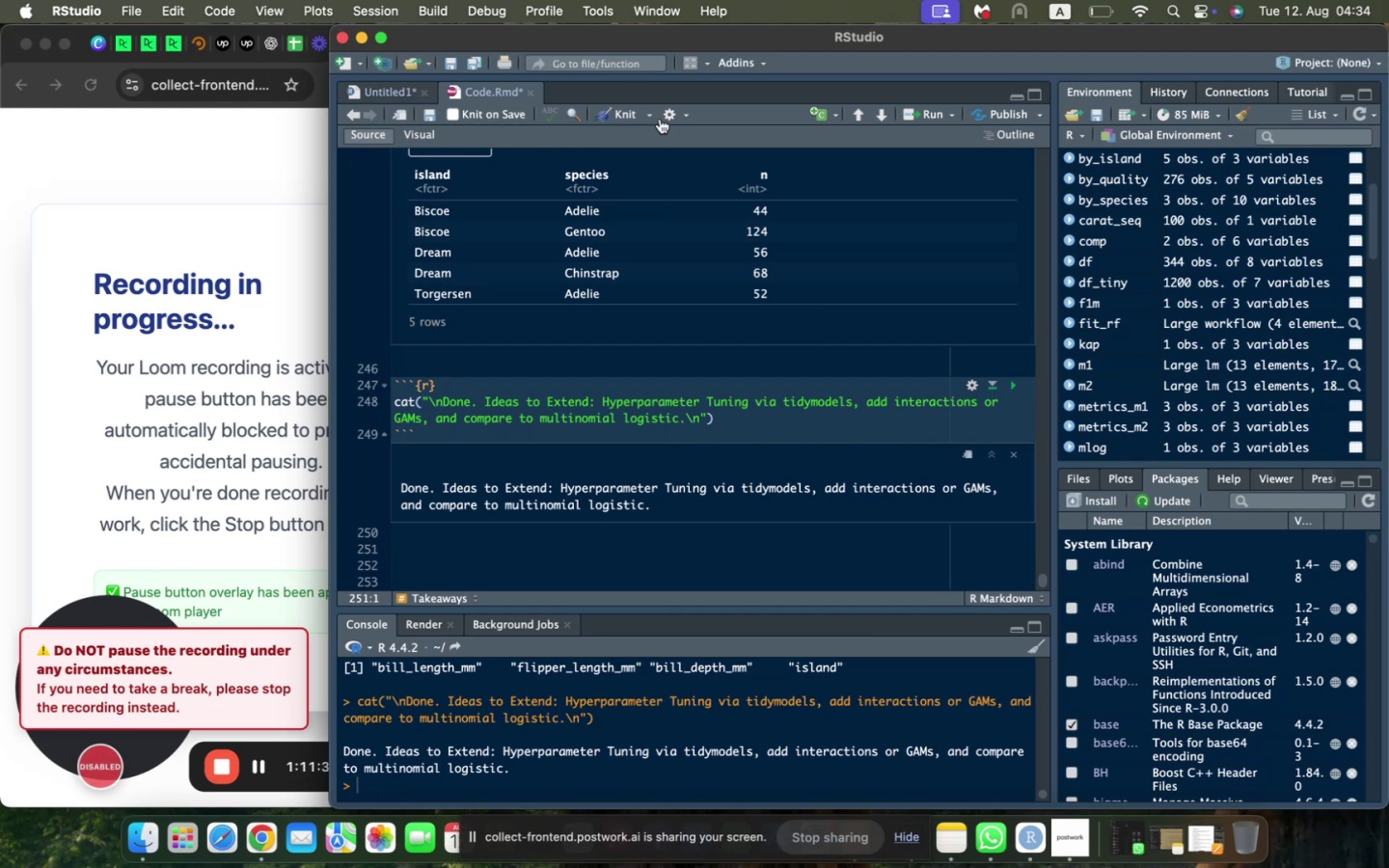 
left_click([642, 115])
 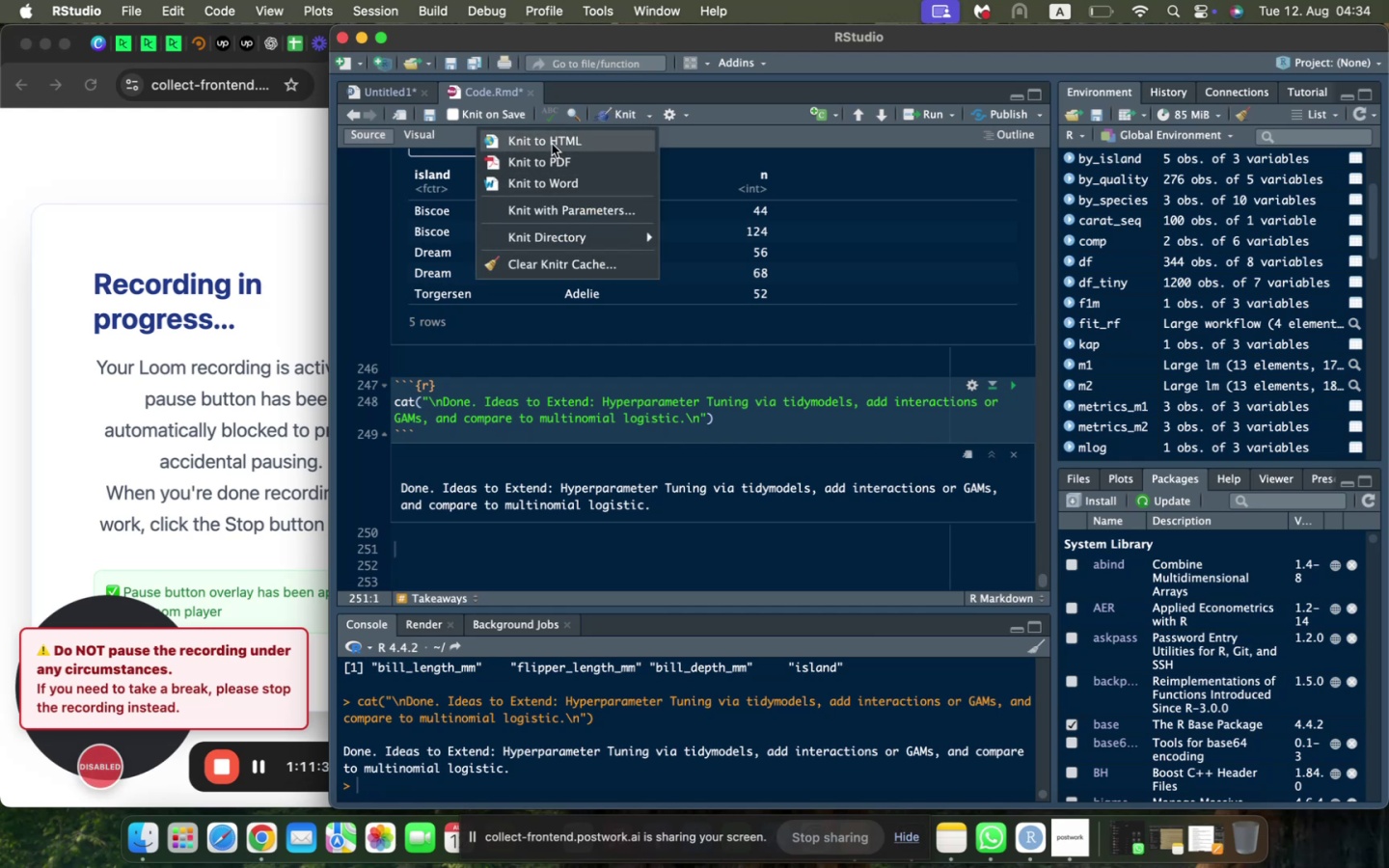 